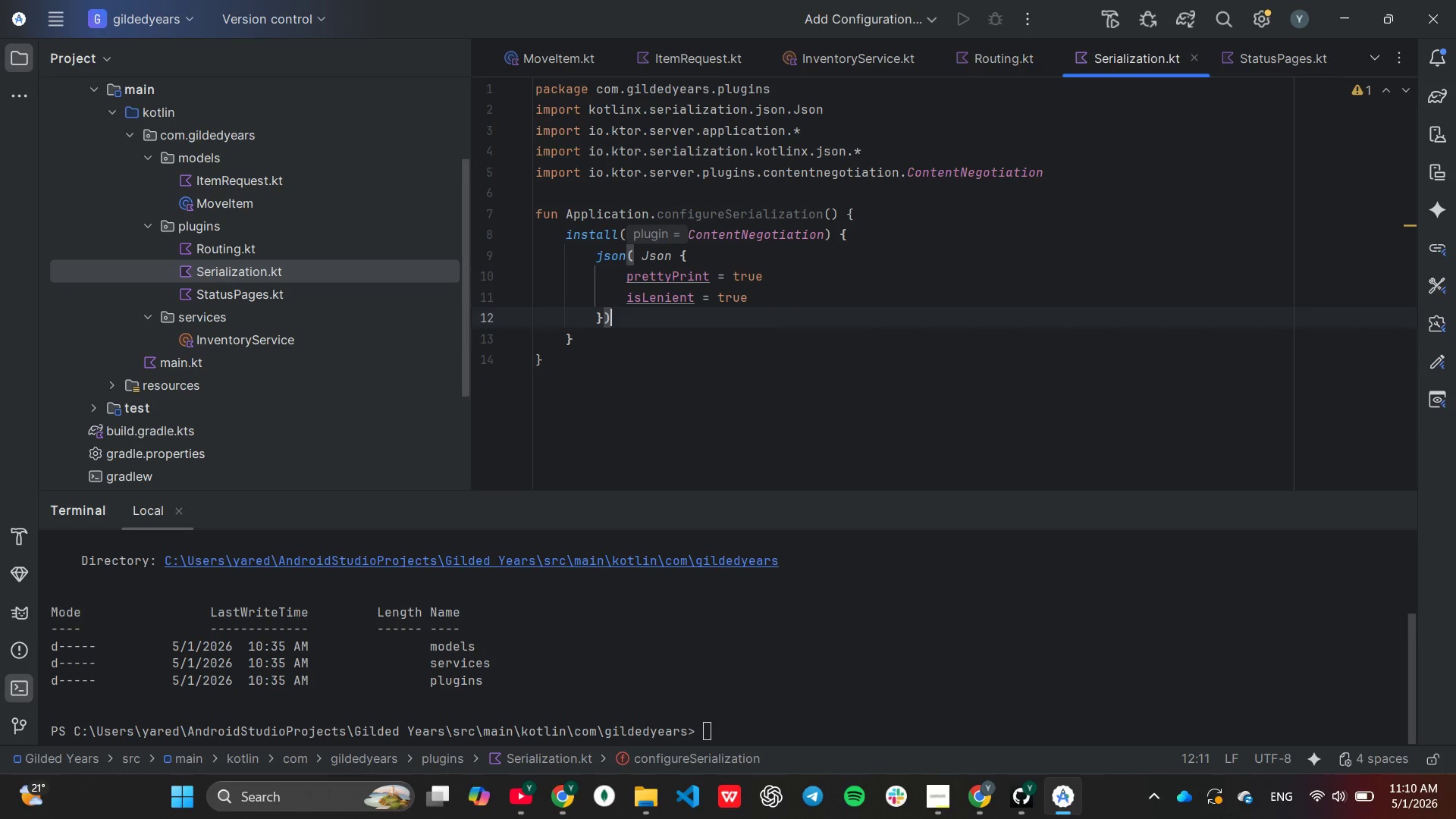 
key(ArrowUp)
 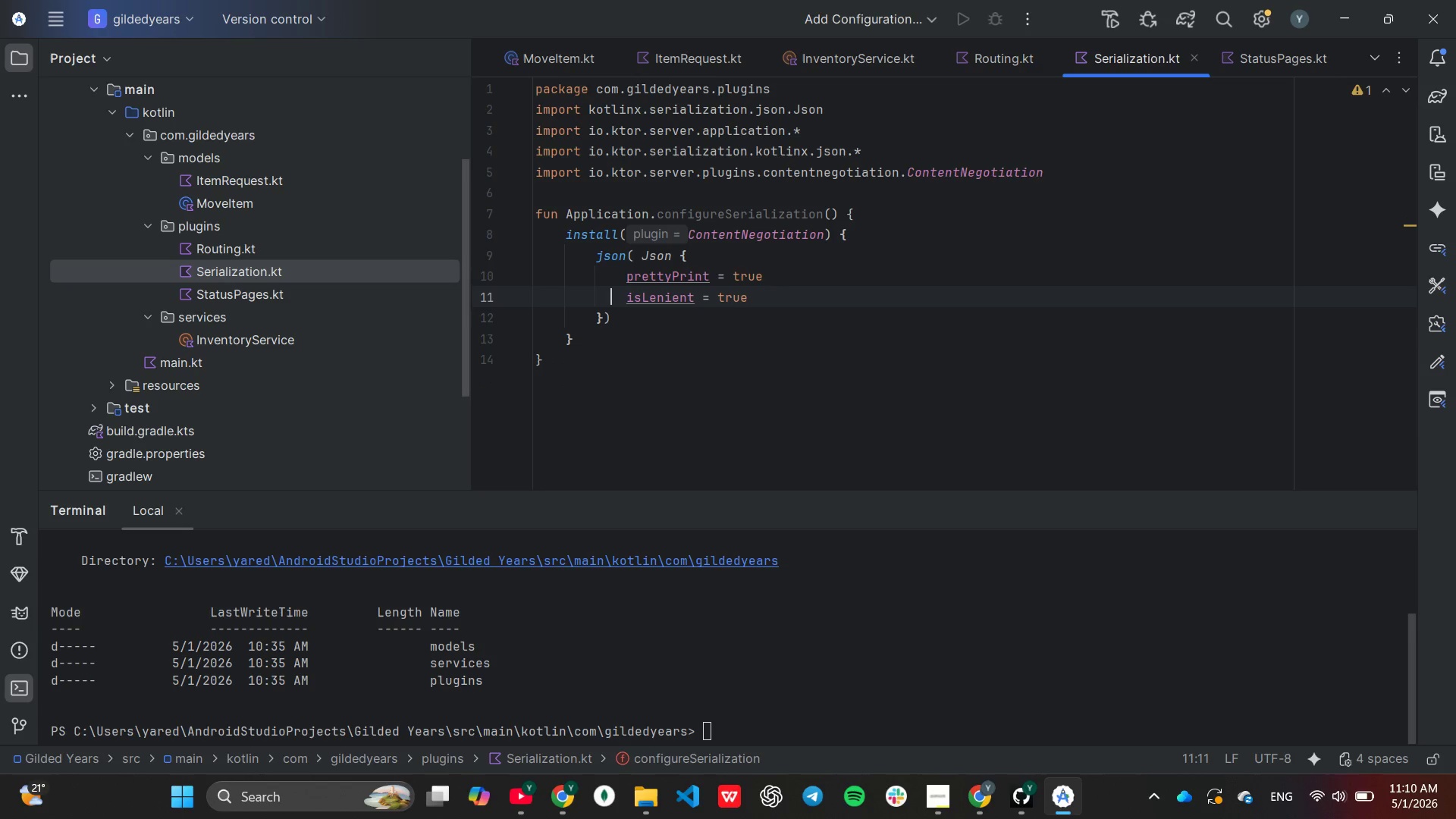 
key(End)
 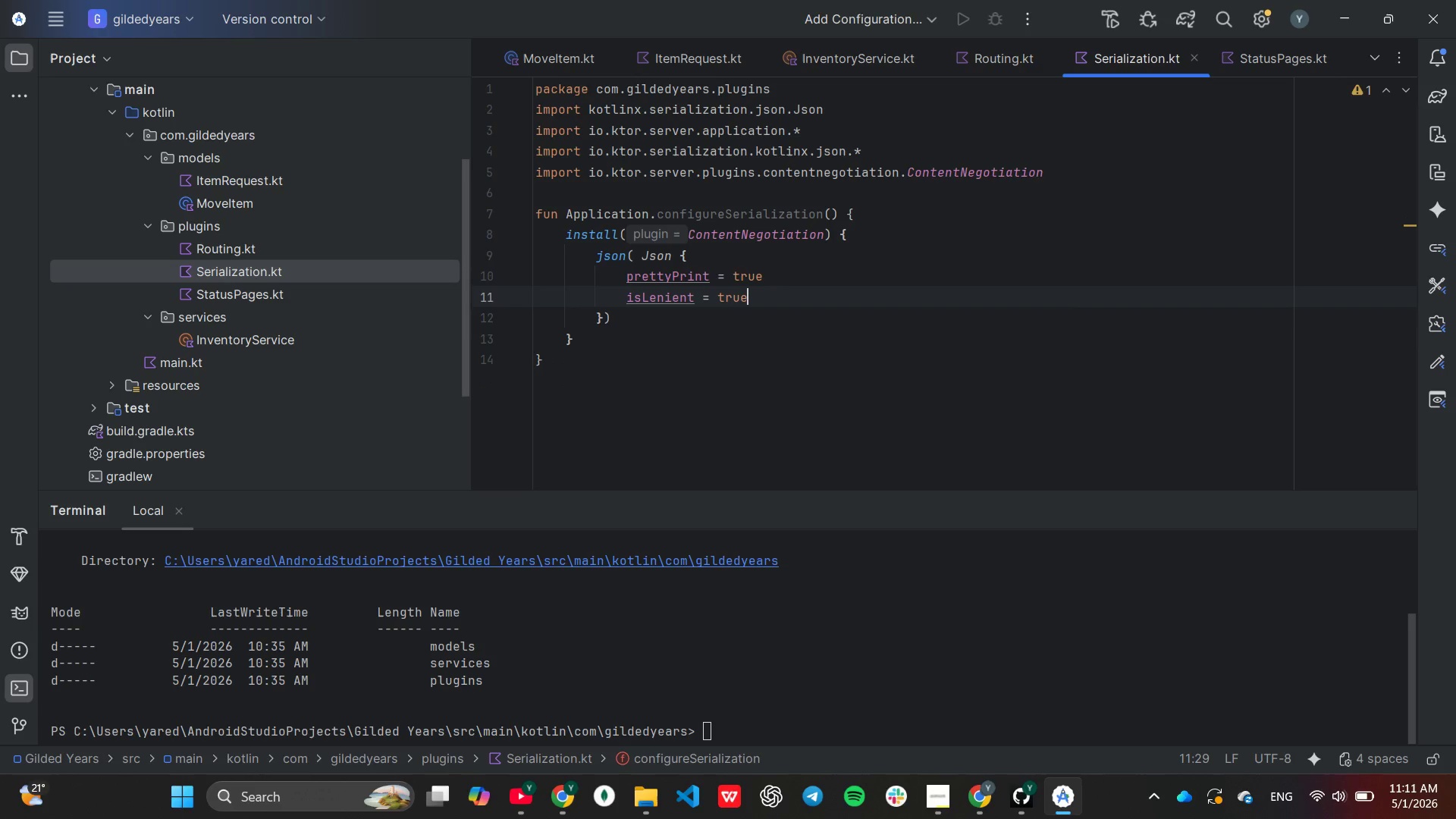 
key(Enter)
 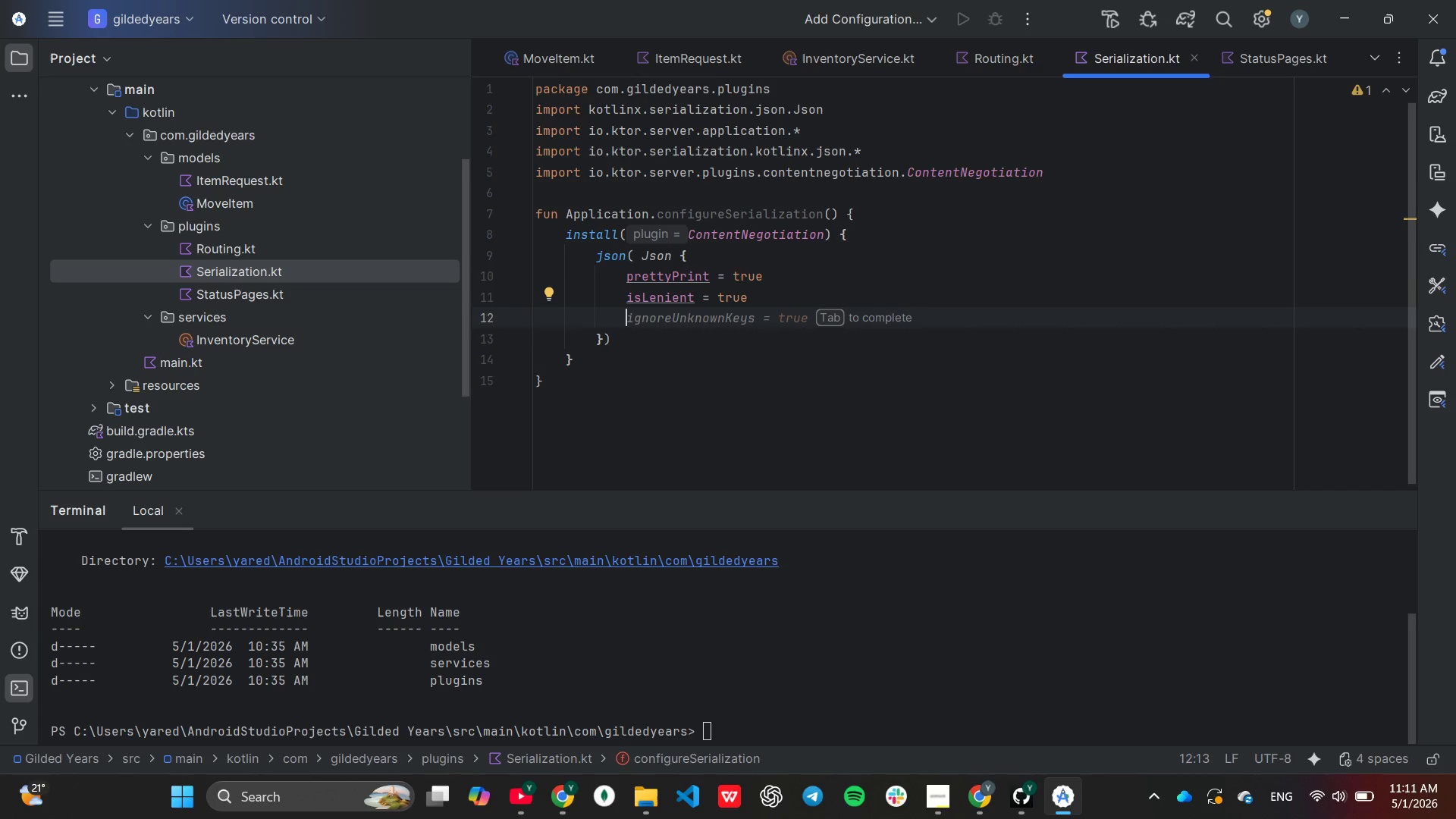 
key(Tab)
 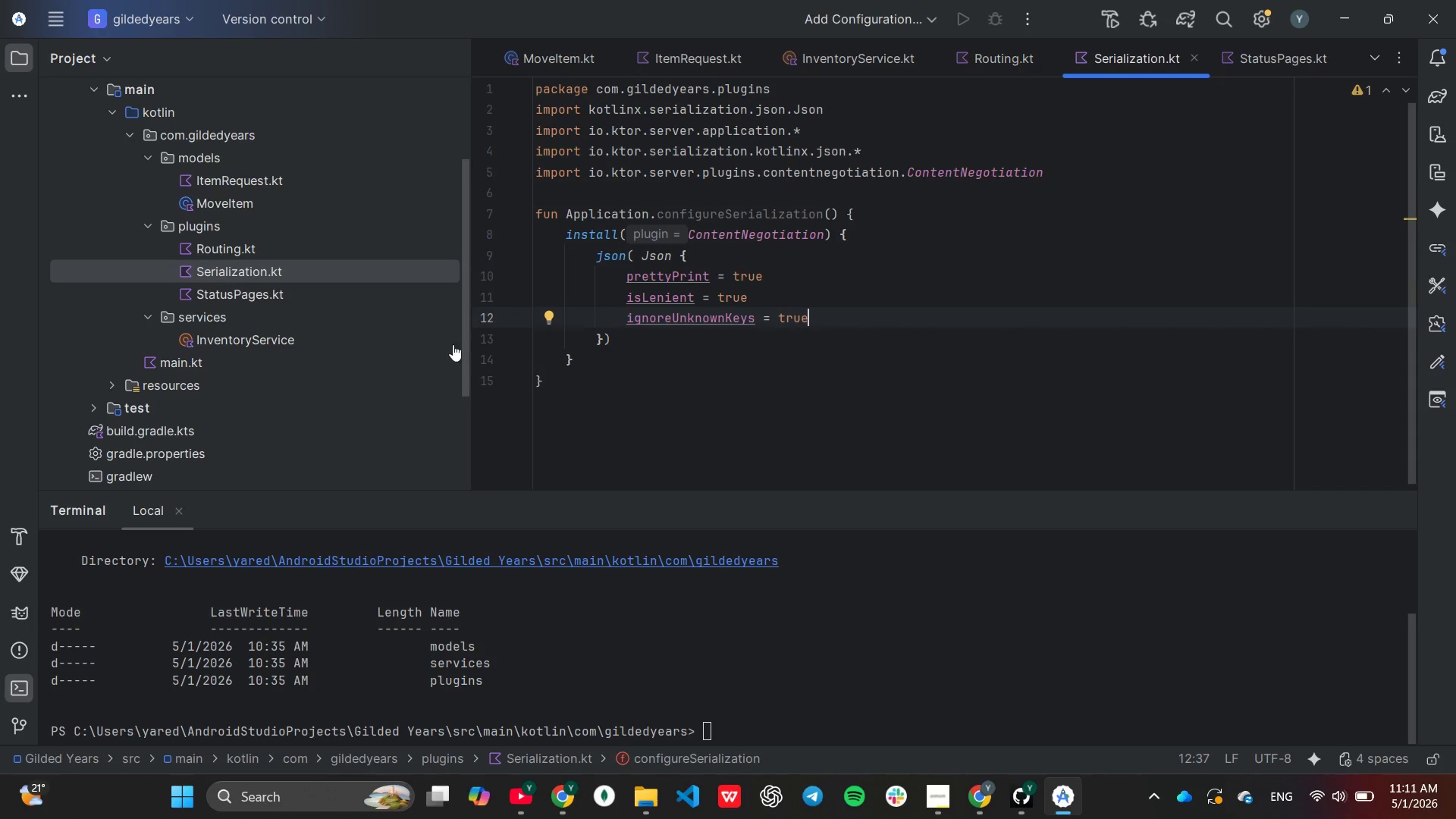 
left_click([241, 293])
 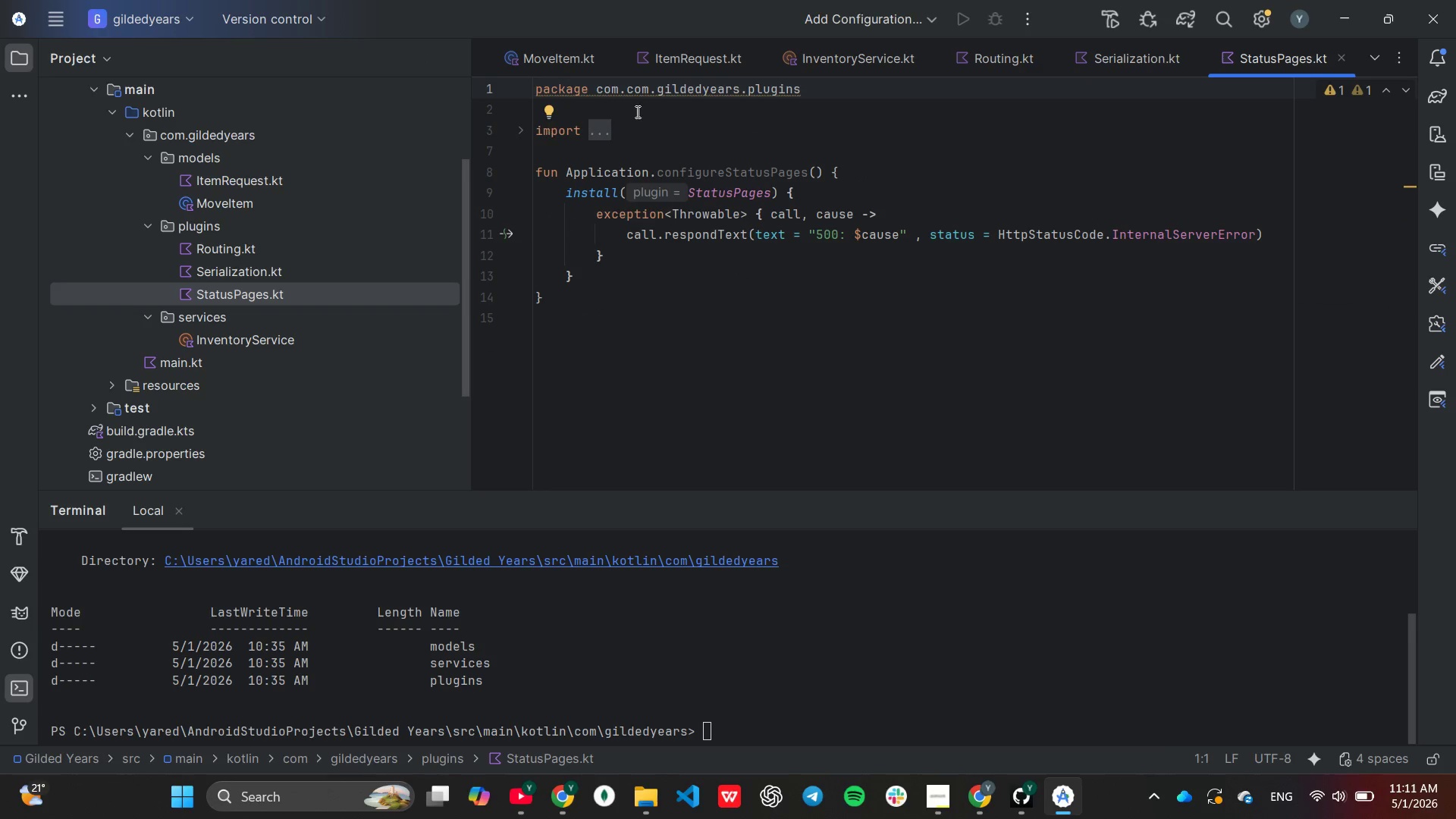 
left_click([623, 92])
 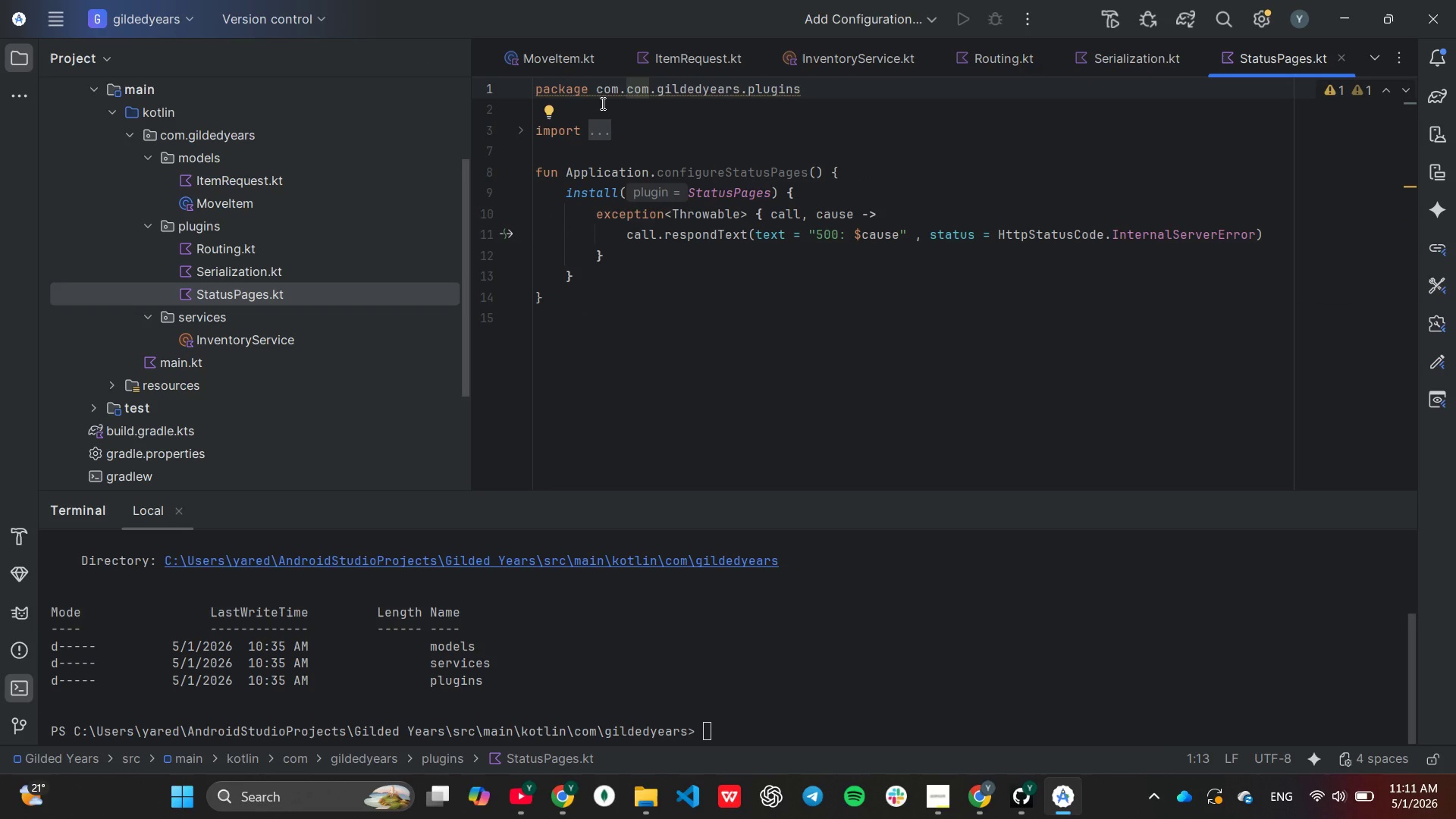 
key(Backspace)
 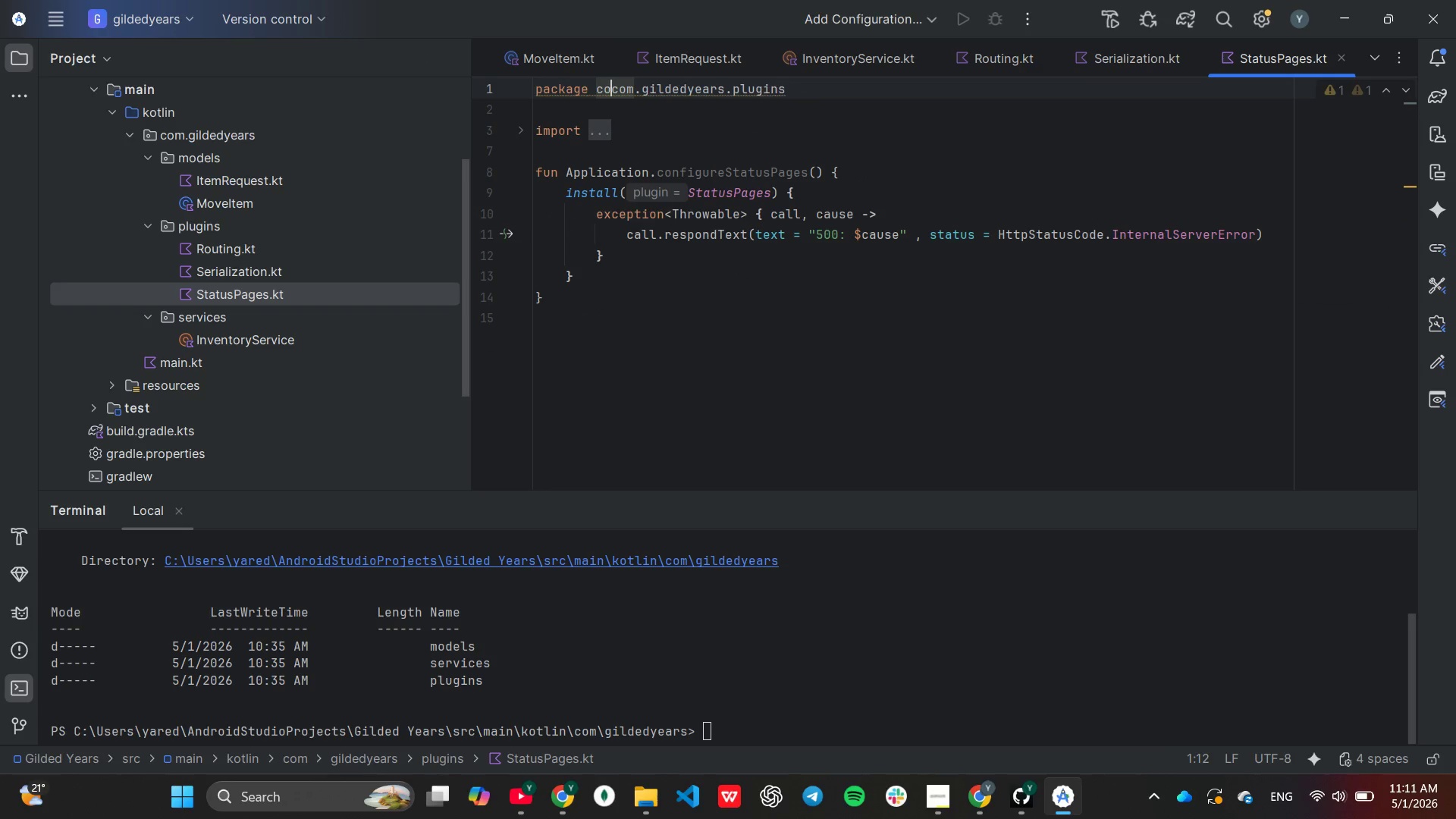 
key(Backspace)
 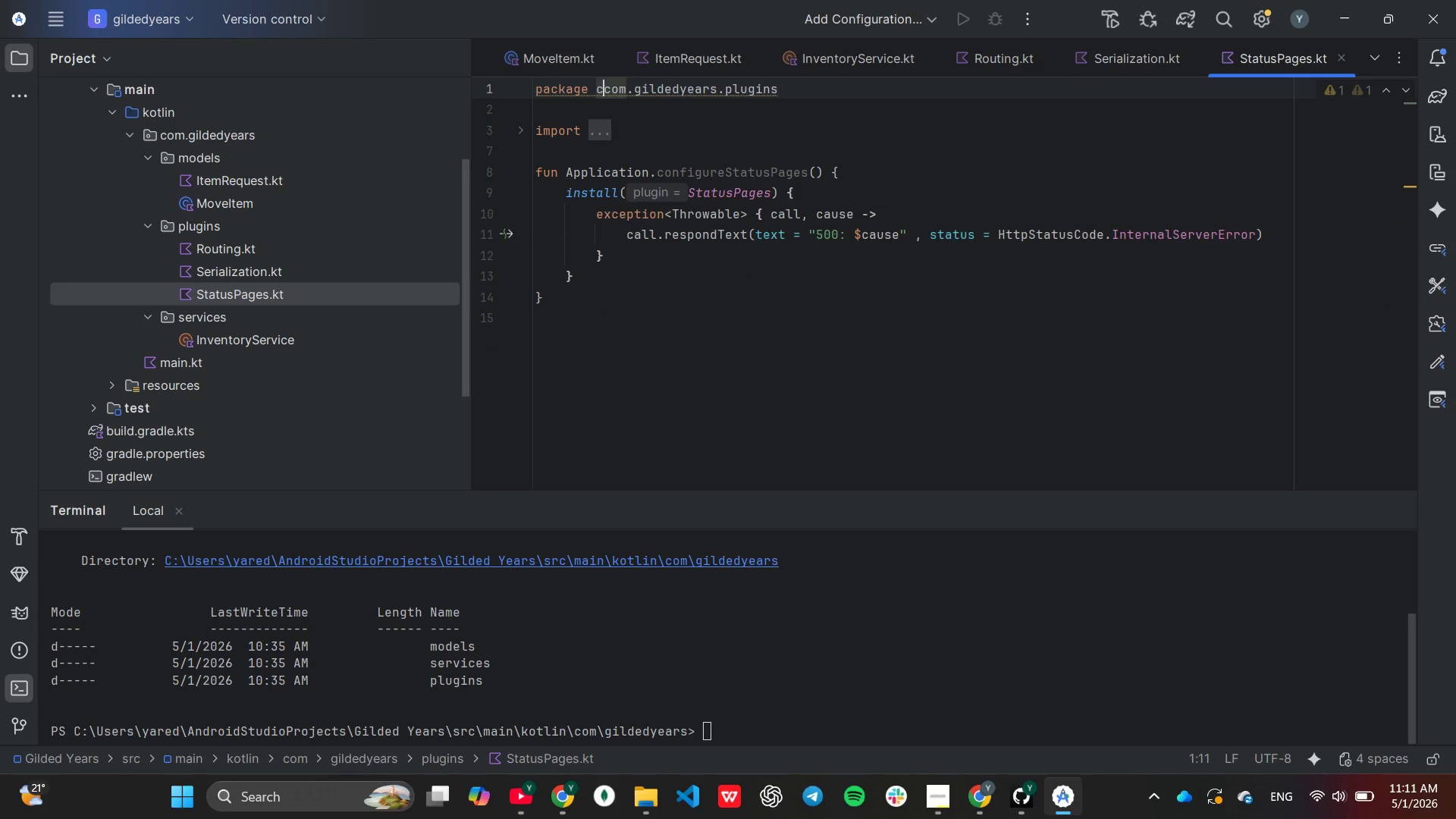 
key(Backspace)
 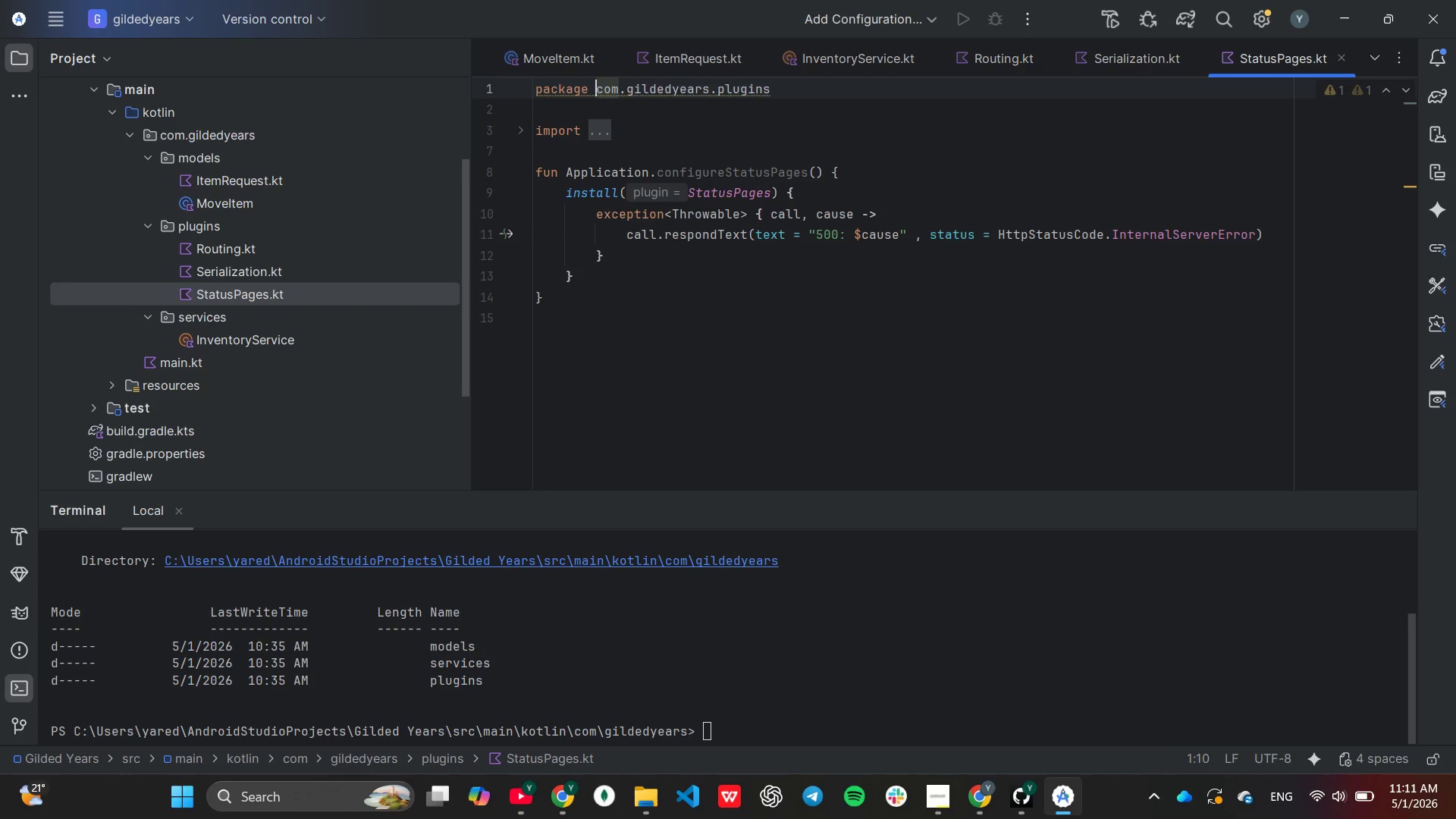 
key(Backspace)
 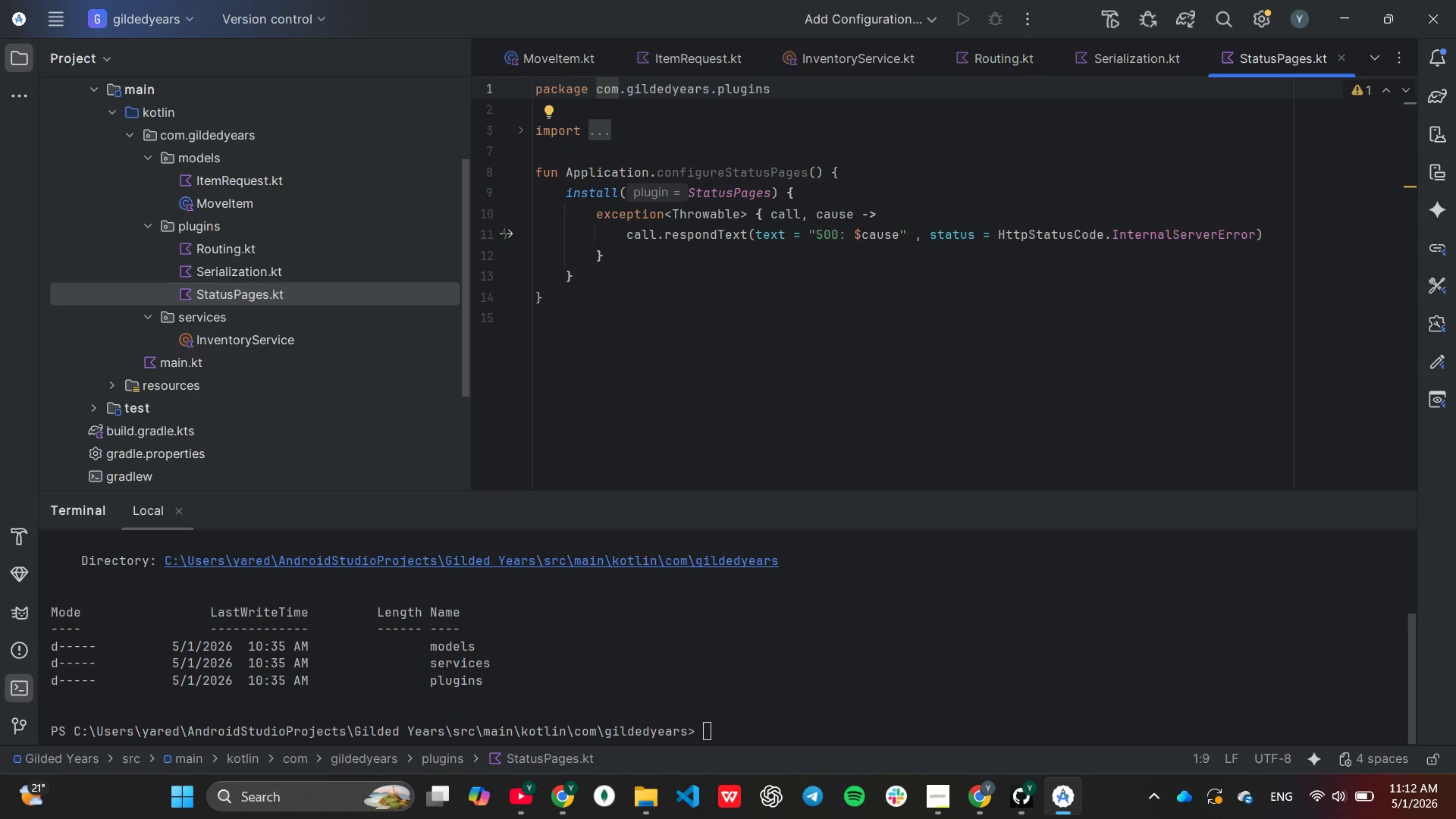 
wait(58.41)
 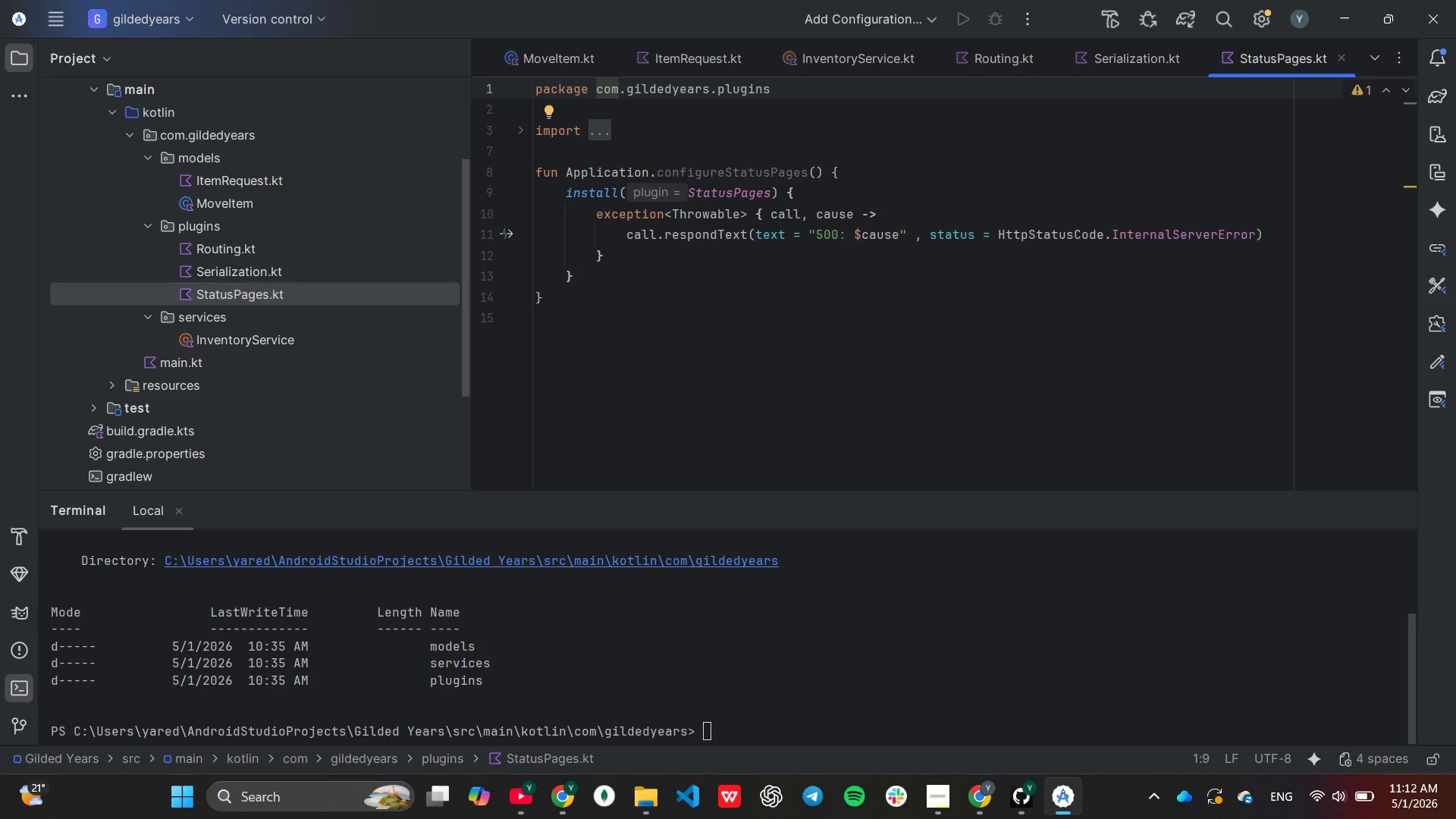 
left_click([924, 803])